 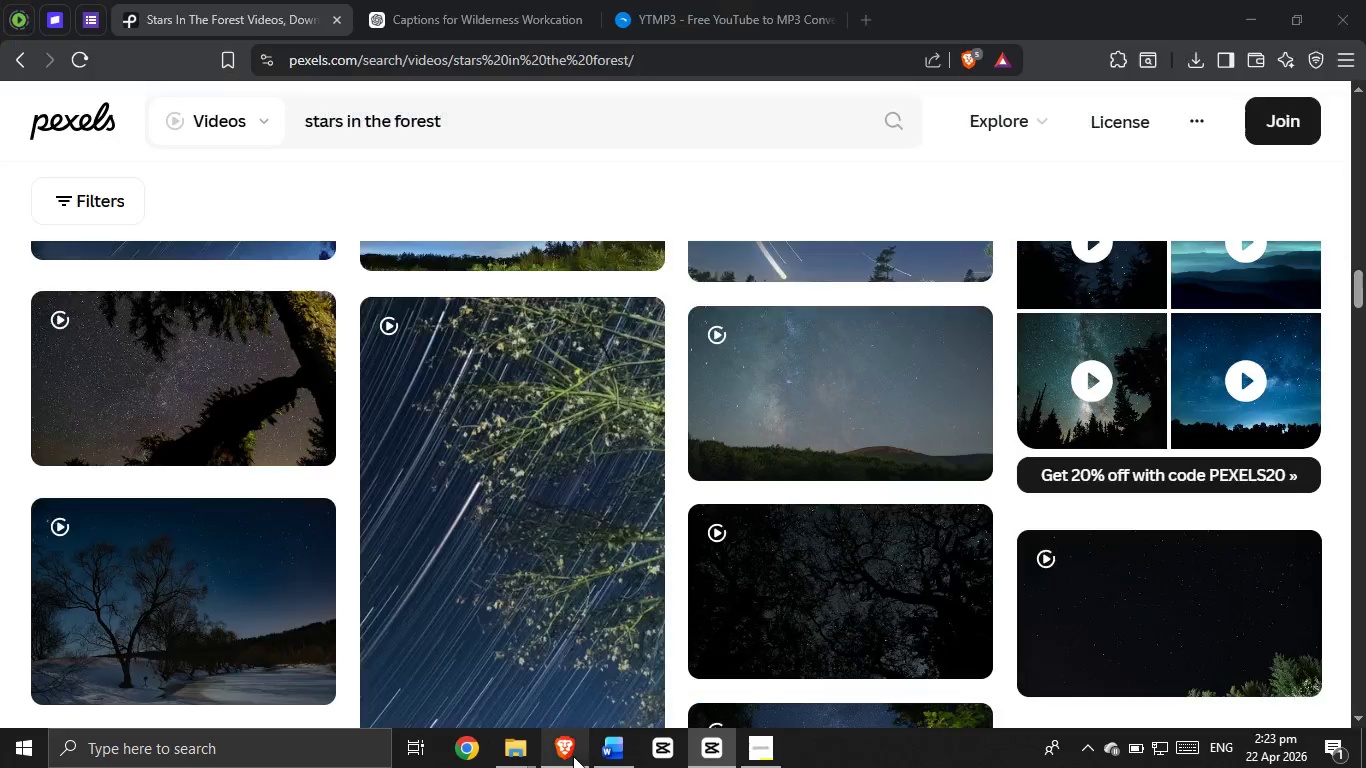 
scroll: coordinate [518, 554], scroll_direction: down, amount: 4.0
 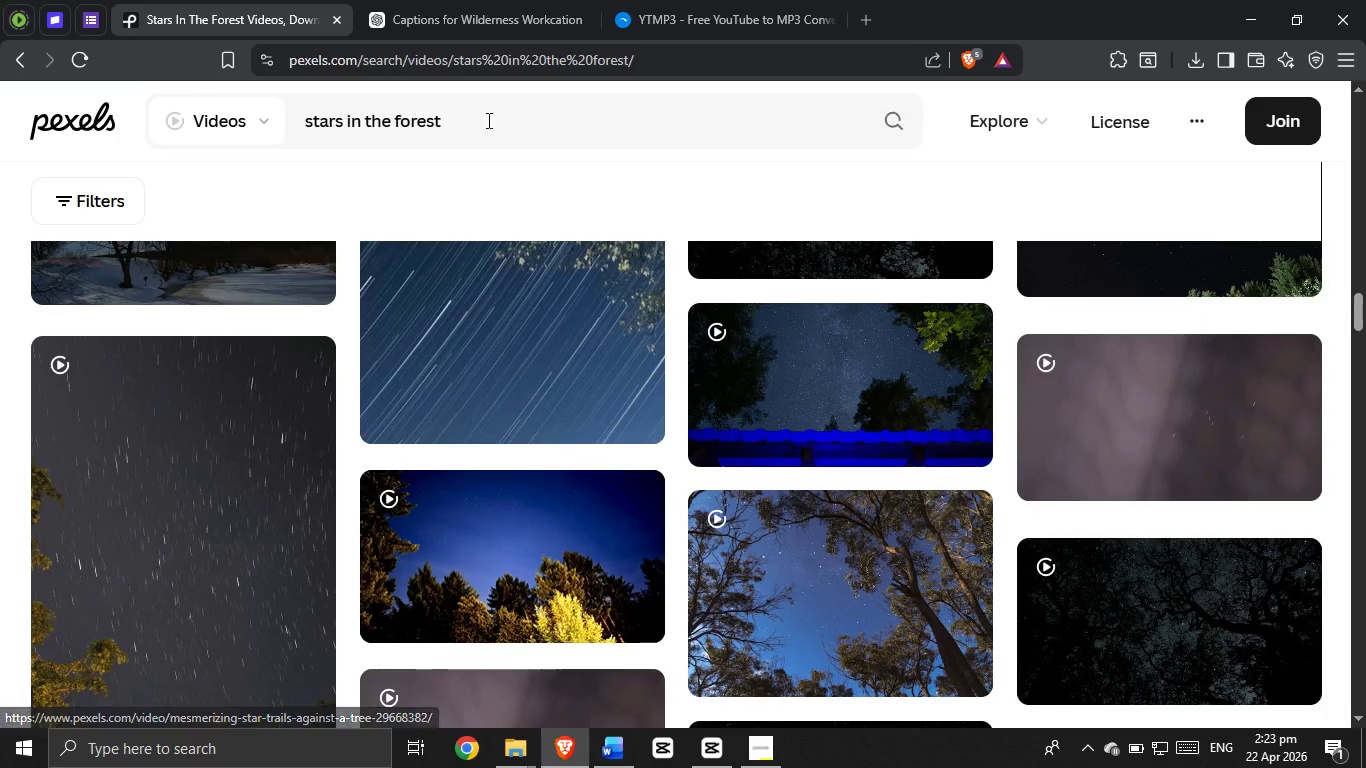 
double_click([490, 115])
 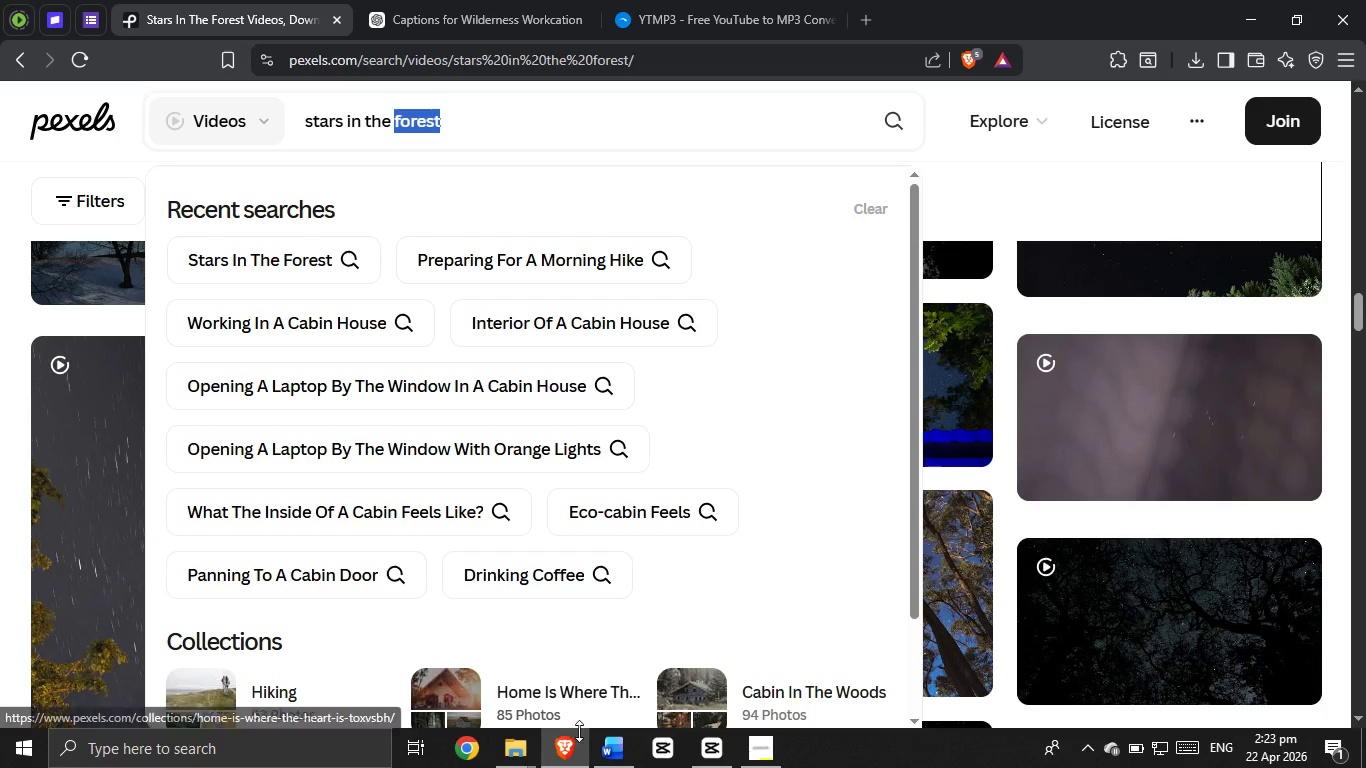 
left_click([600, 742])
 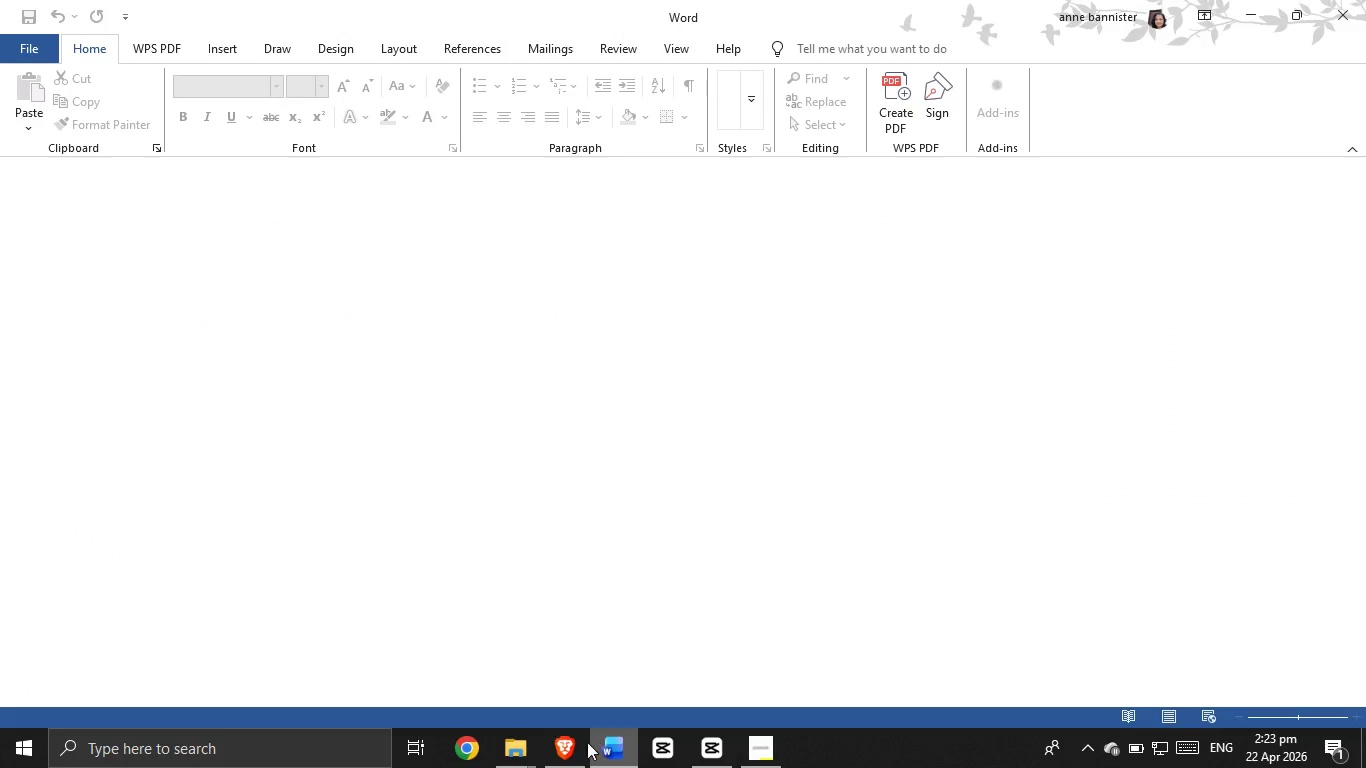 
left_click([555, 750])
 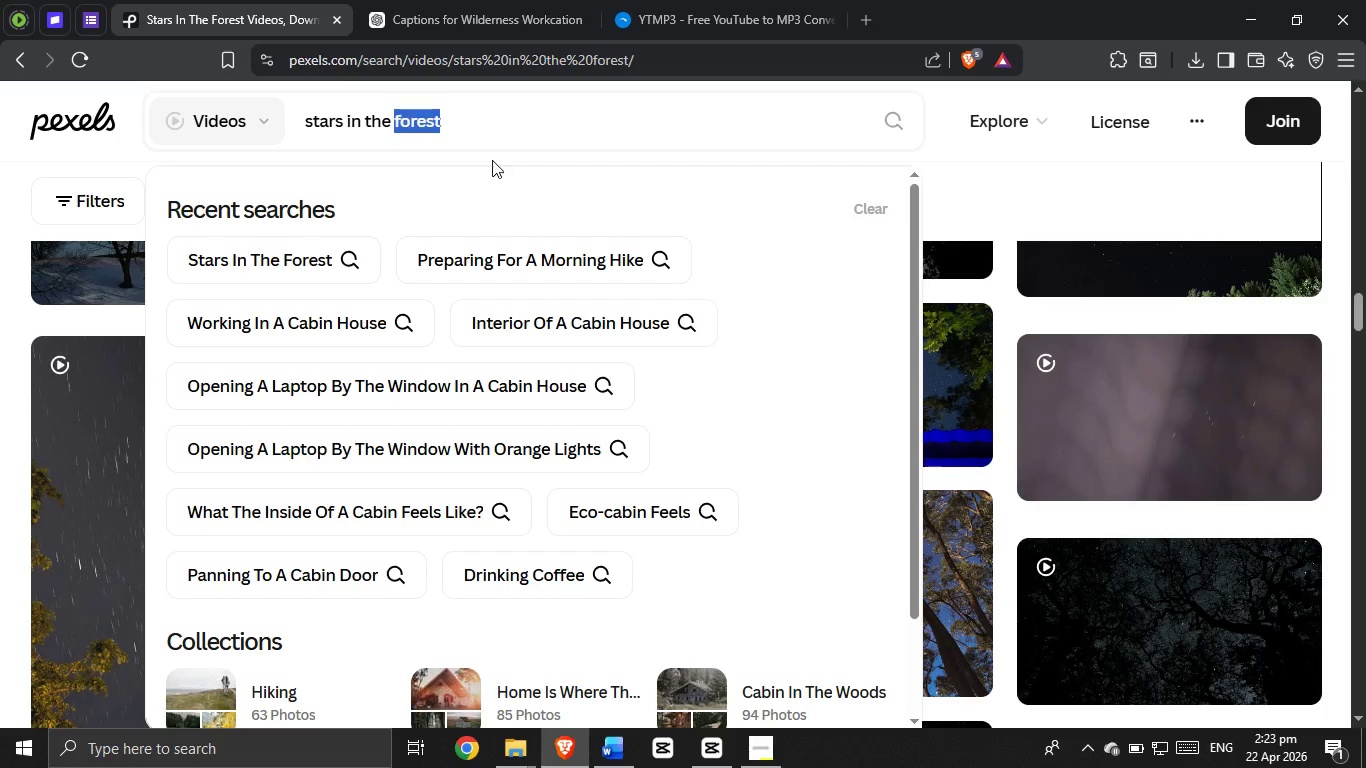 
double_click([485, 122])
 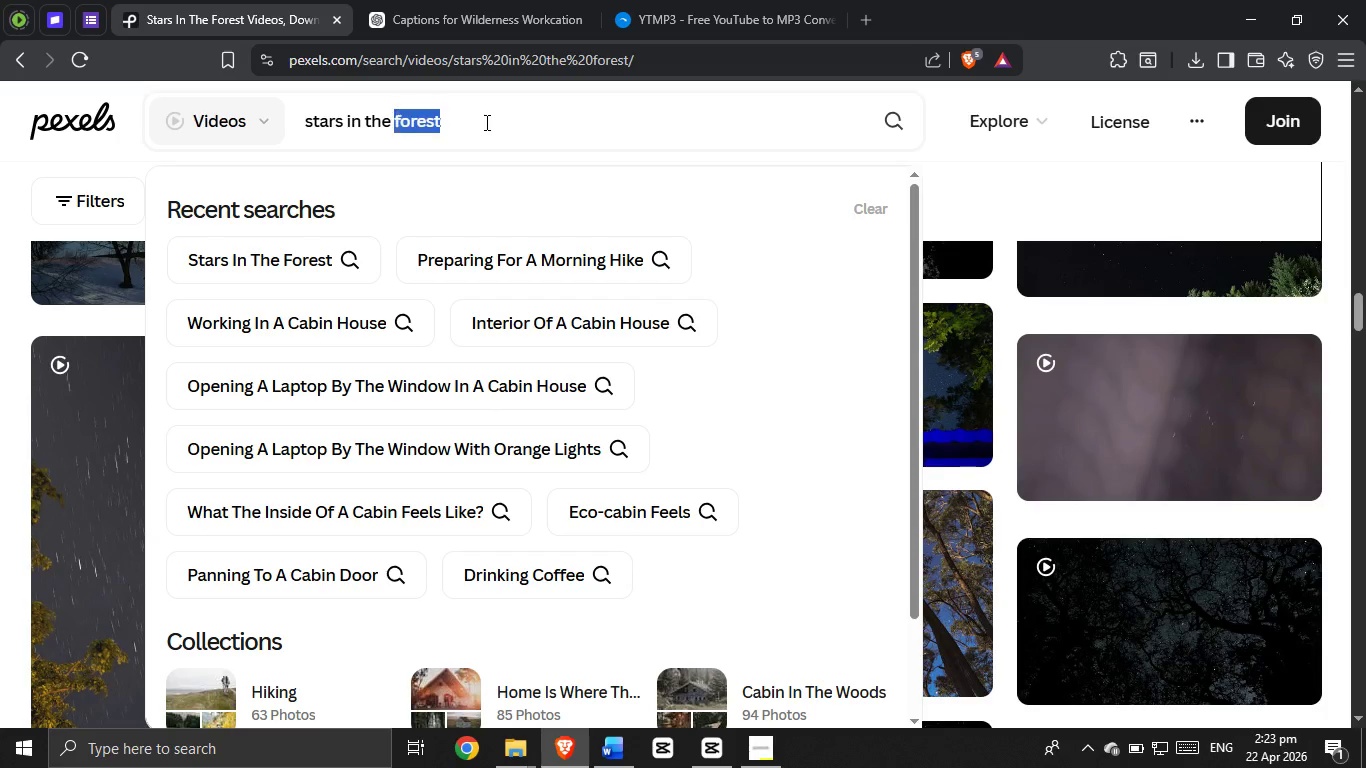 
triple_click([485, 122])
 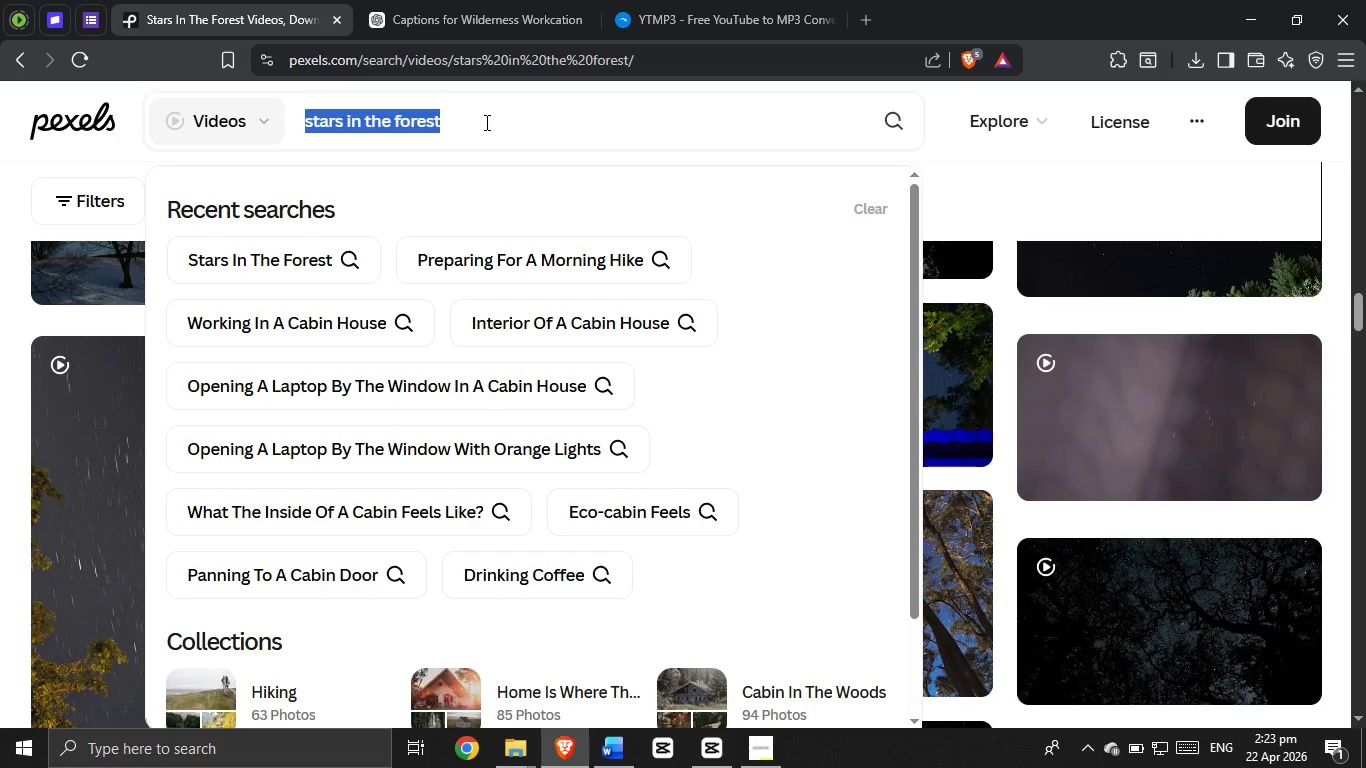 
key(Backspace)
 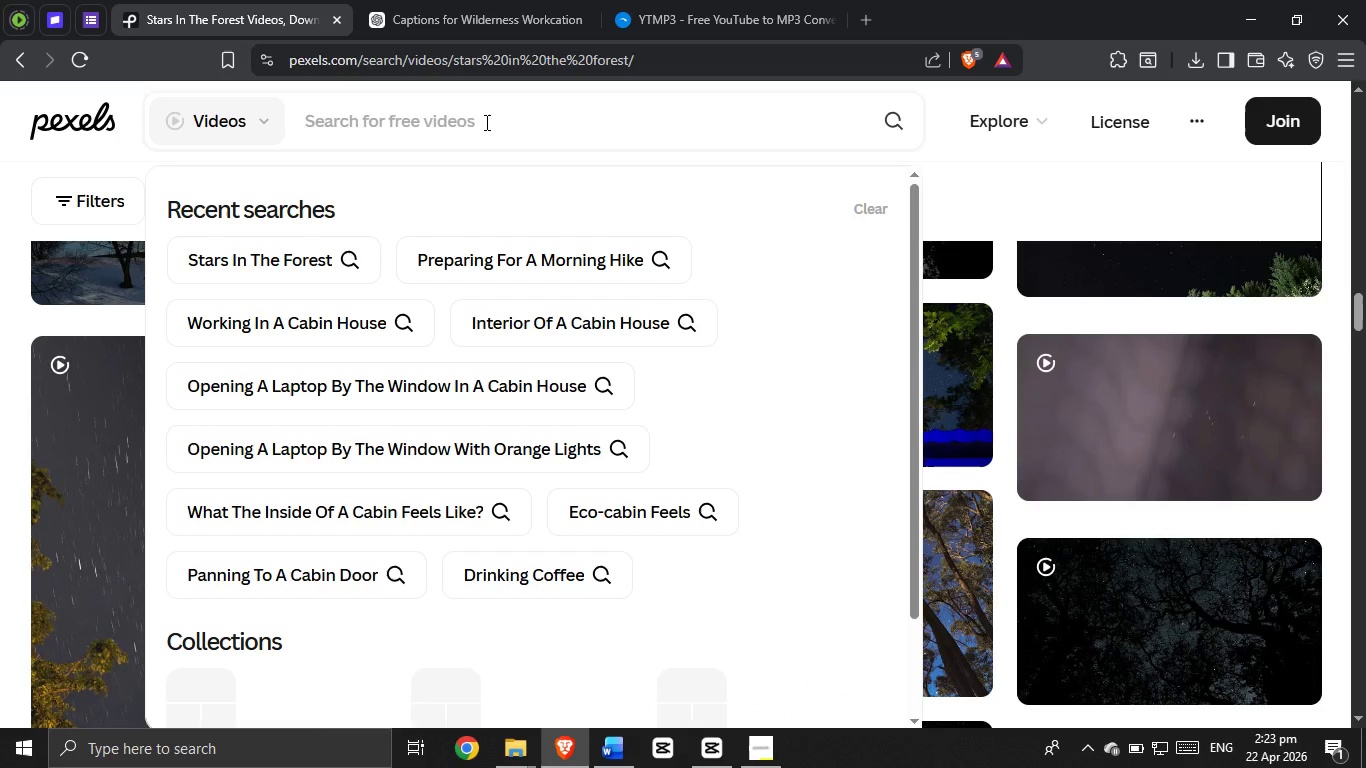 
key(R)
 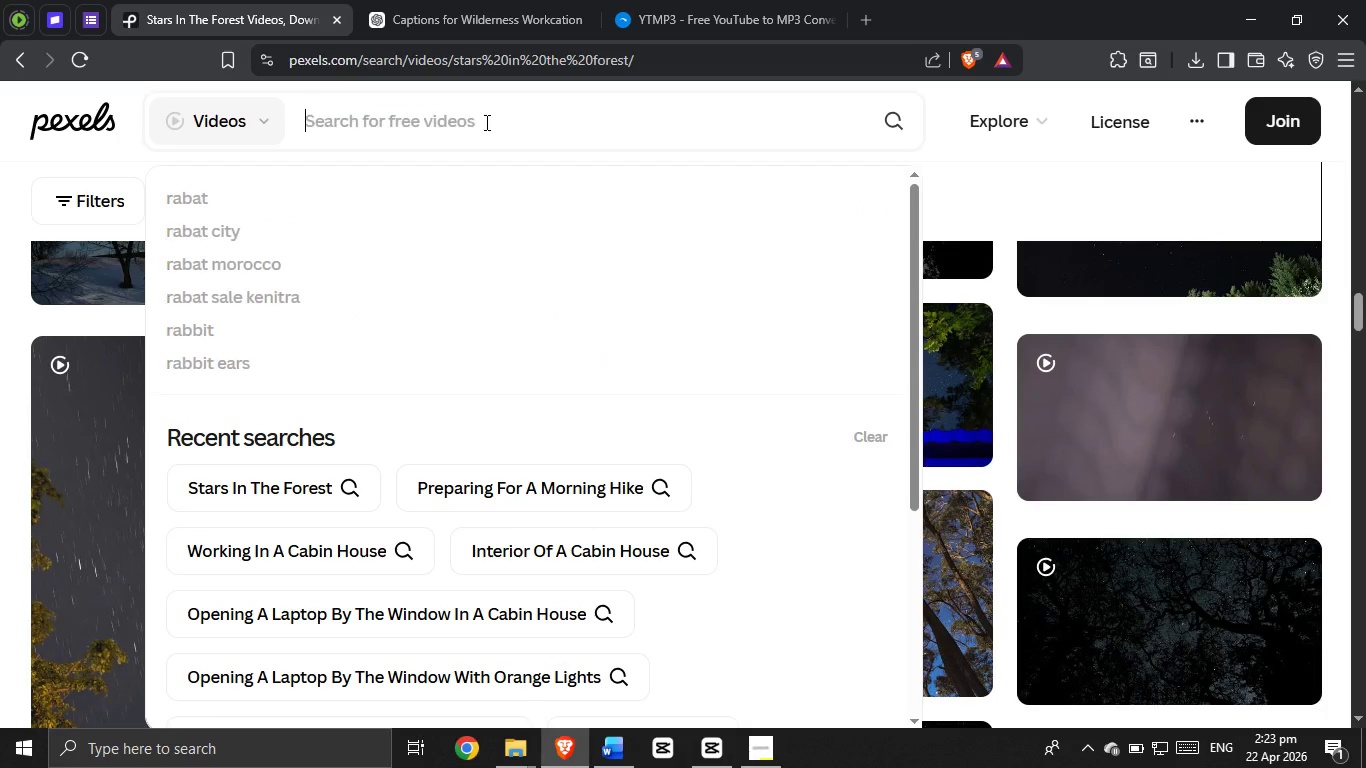 
key(Backspace)
 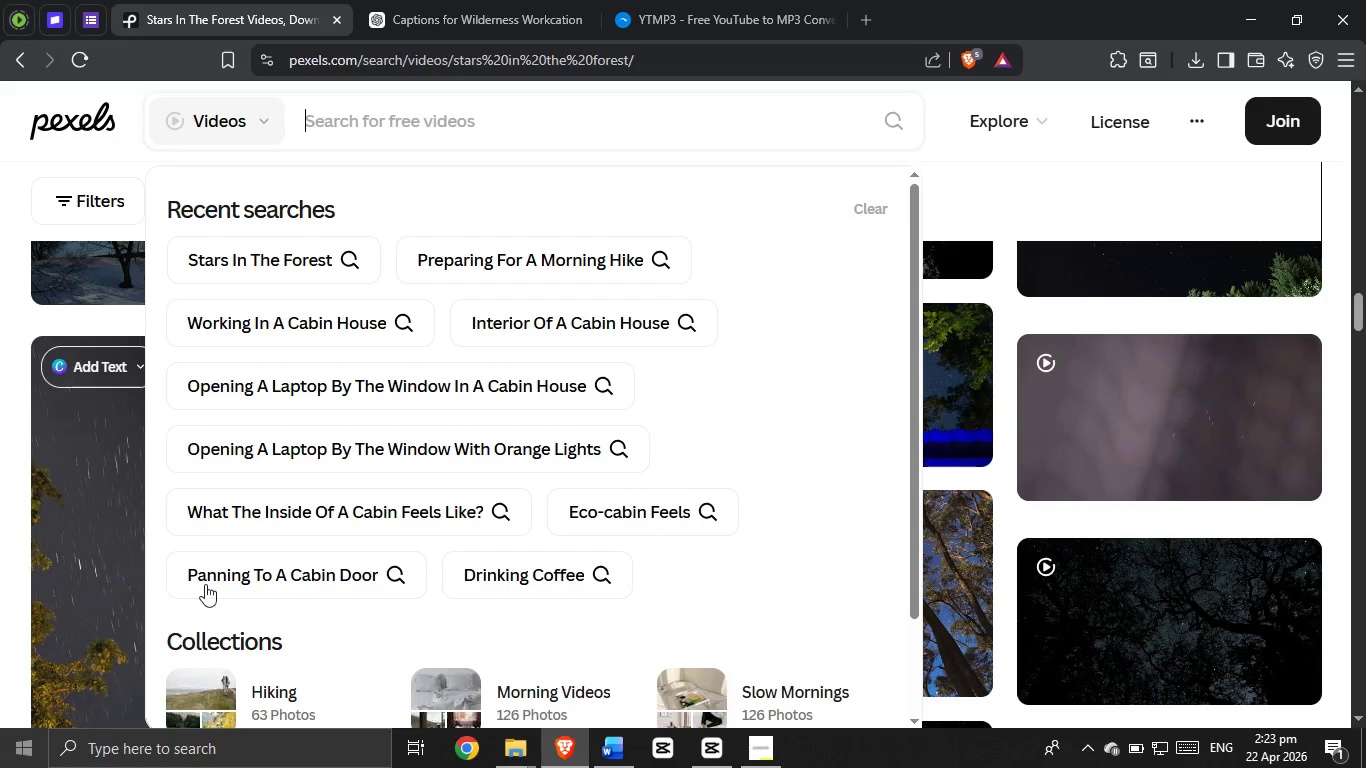 
wait(31.41)
 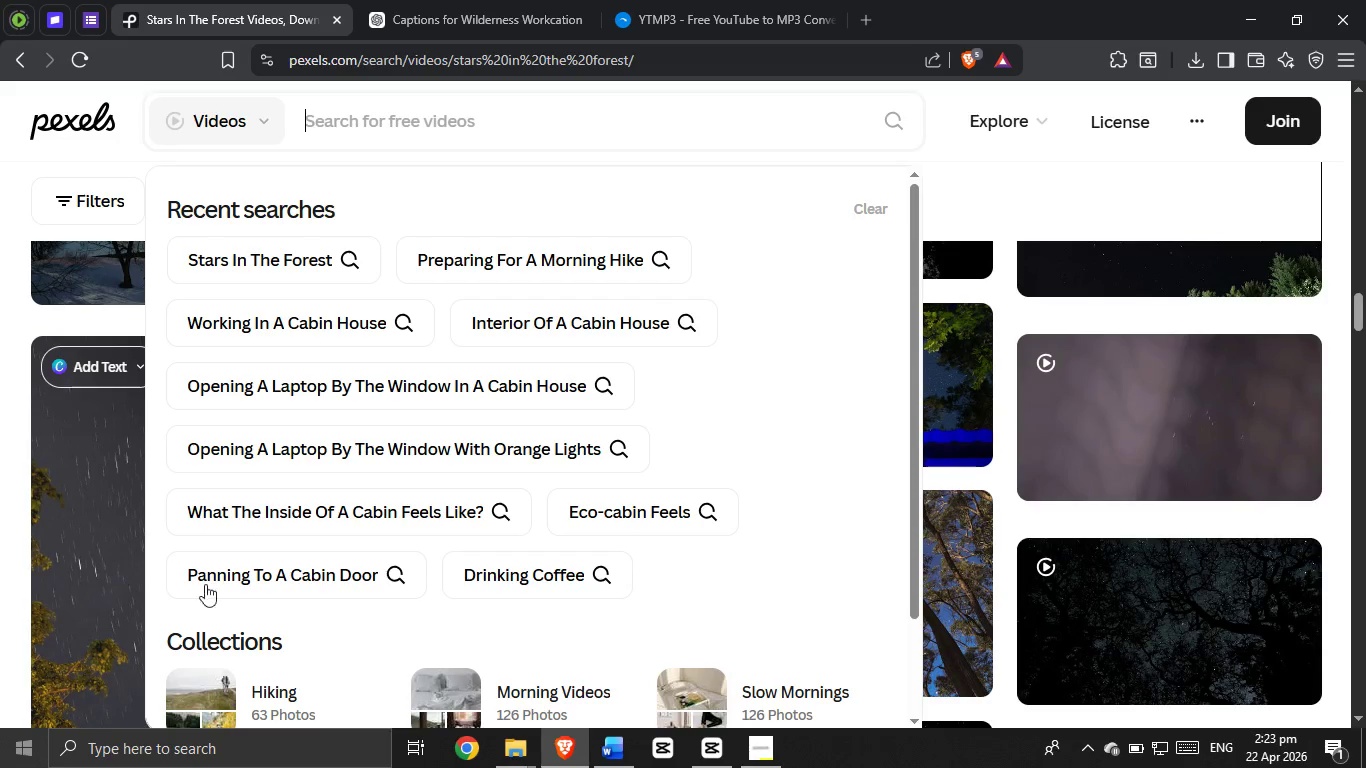 
left_click([766, 755])